 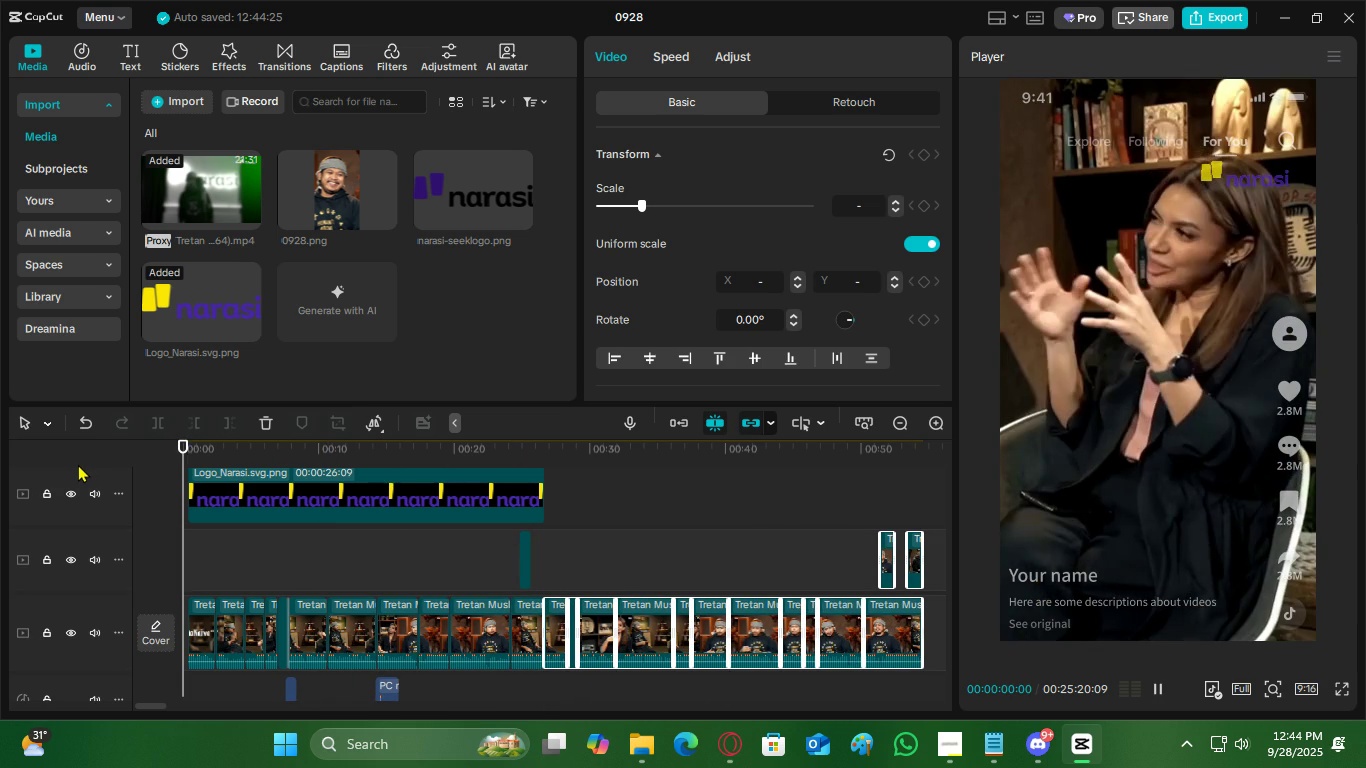 
key(Space)
 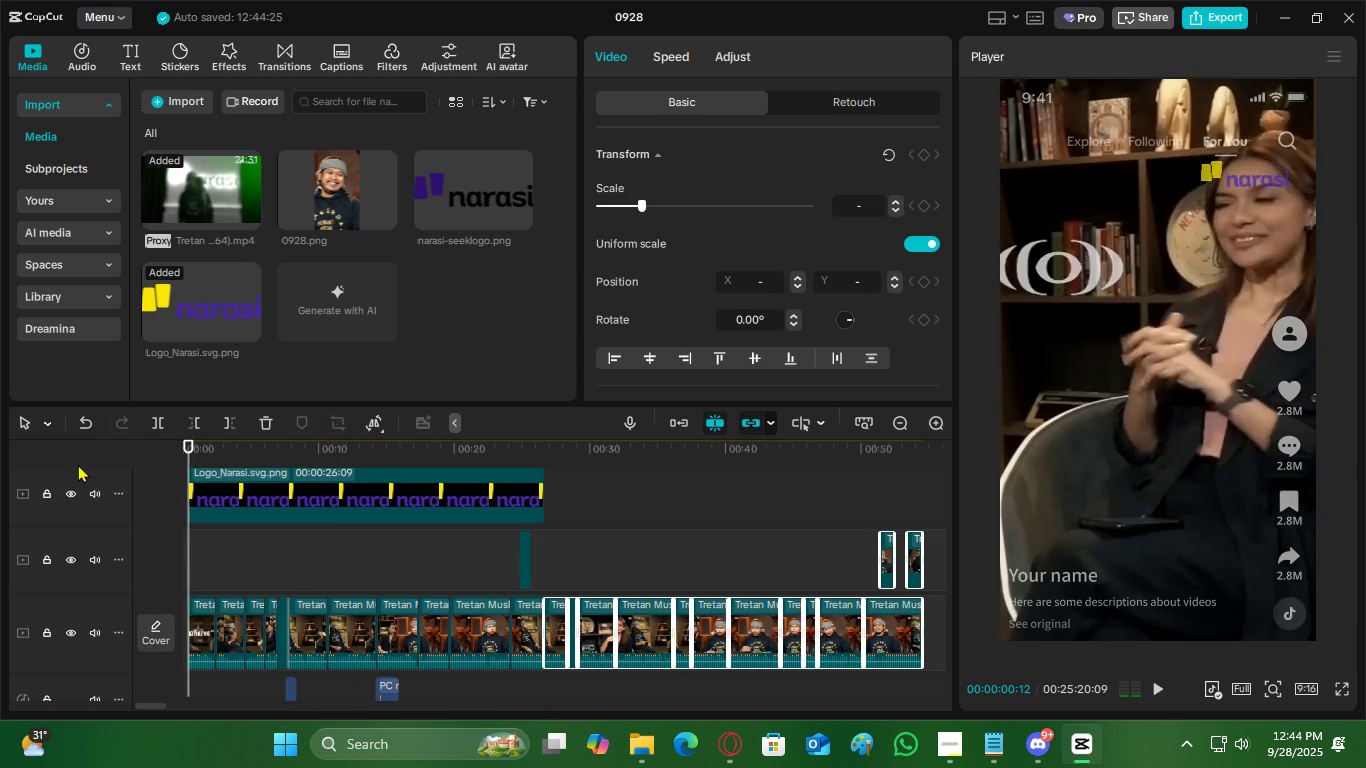 
key(Space)
 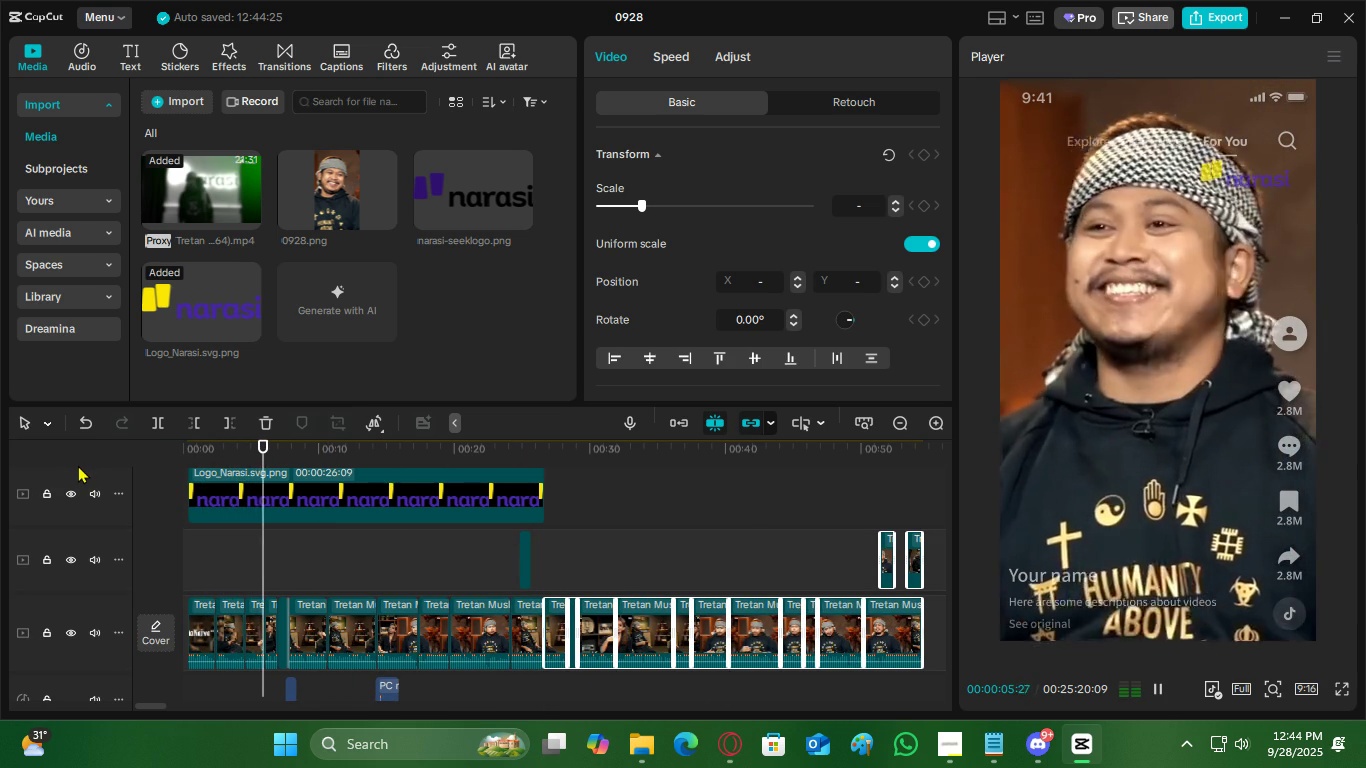 
wait(7.37)
 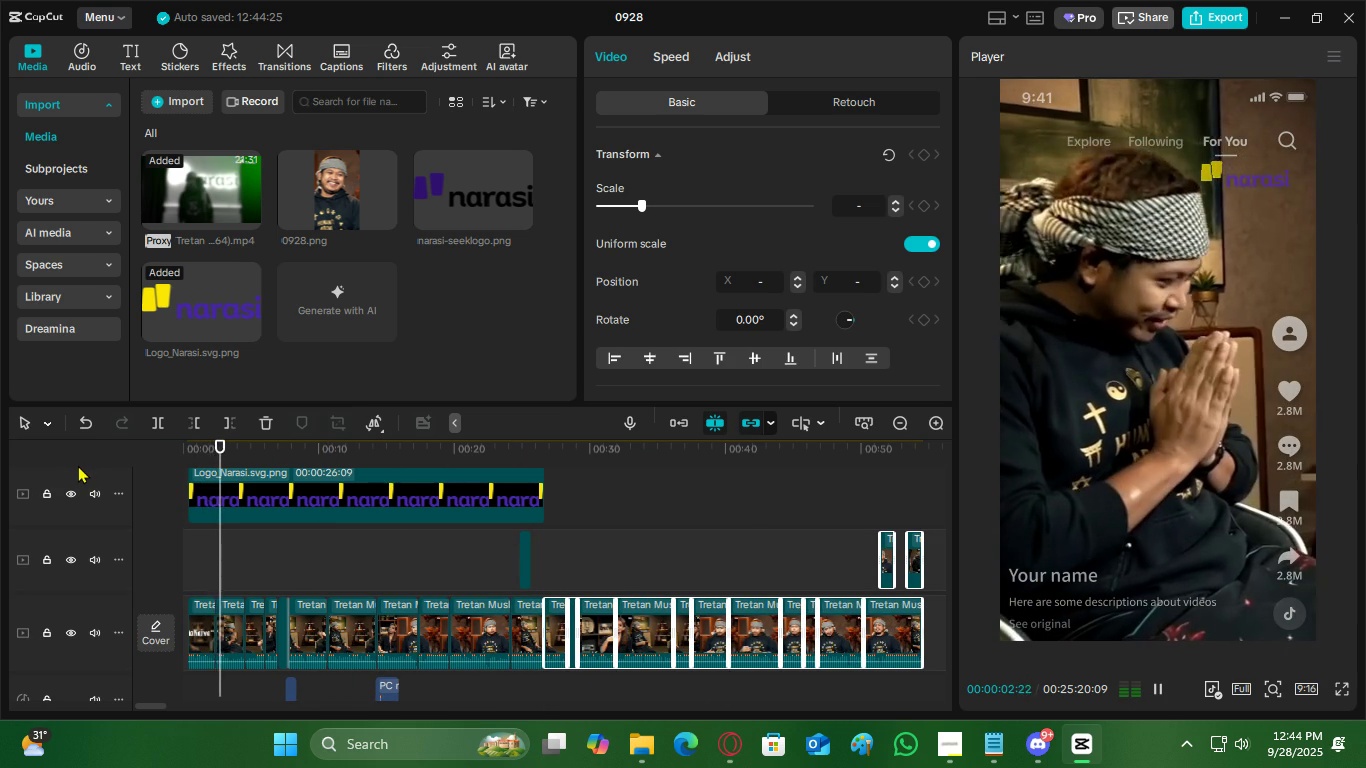 
double_click([636, 17])
 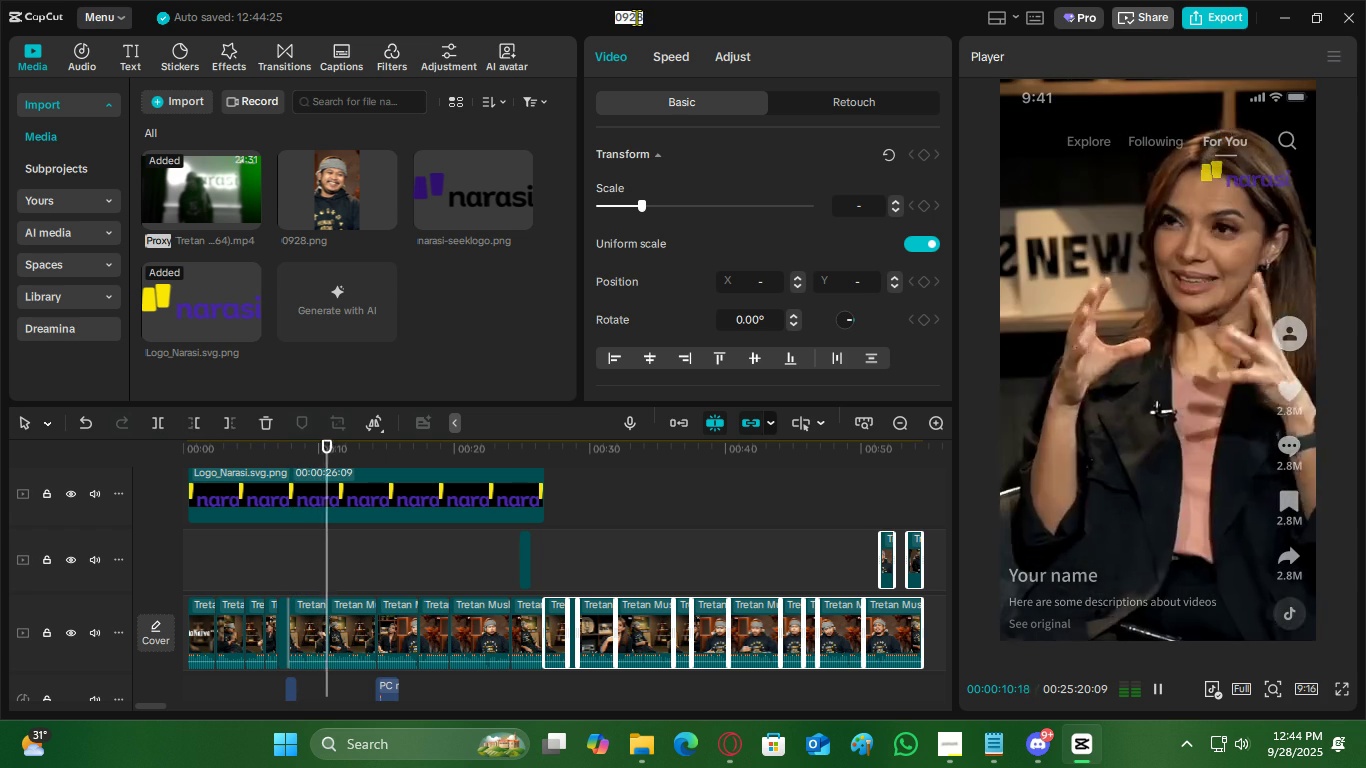 
type(teaser)
 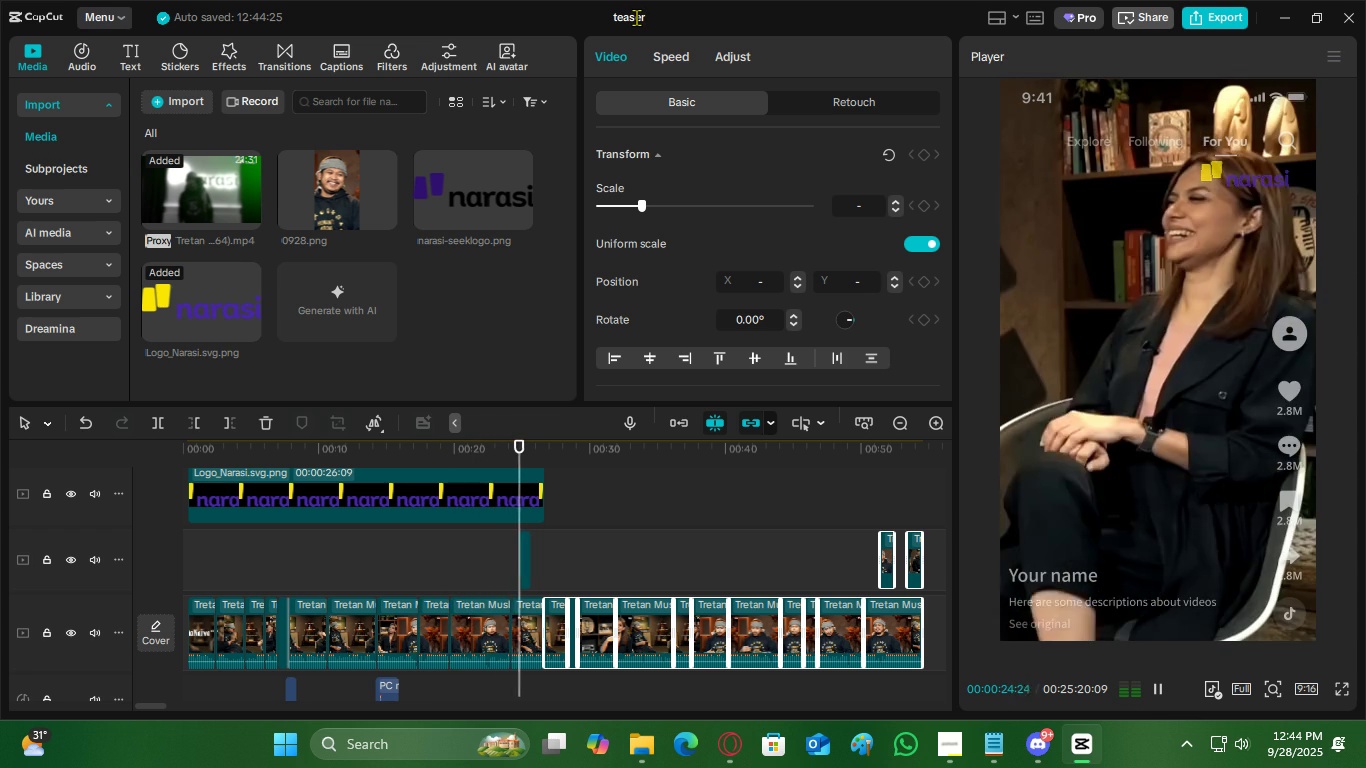 
wait(17.29)
 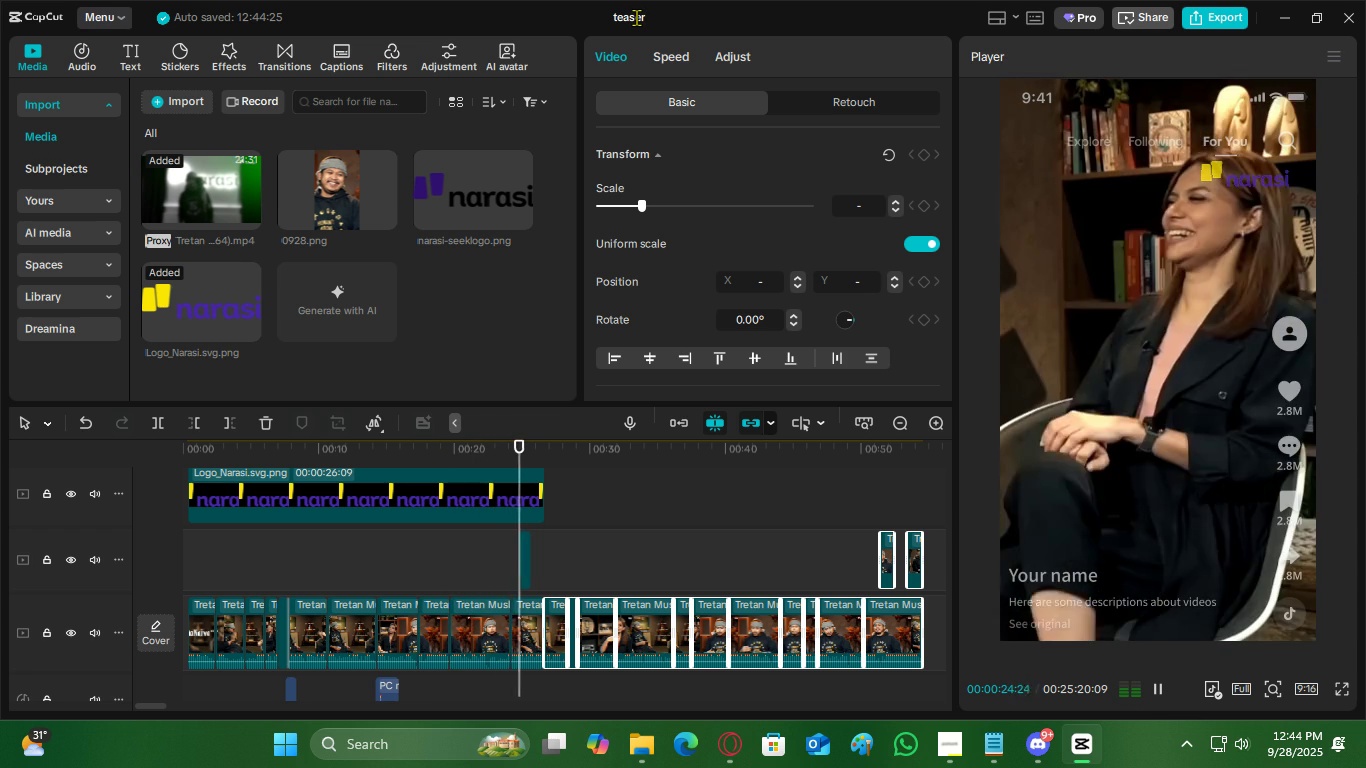 
key(Space)
 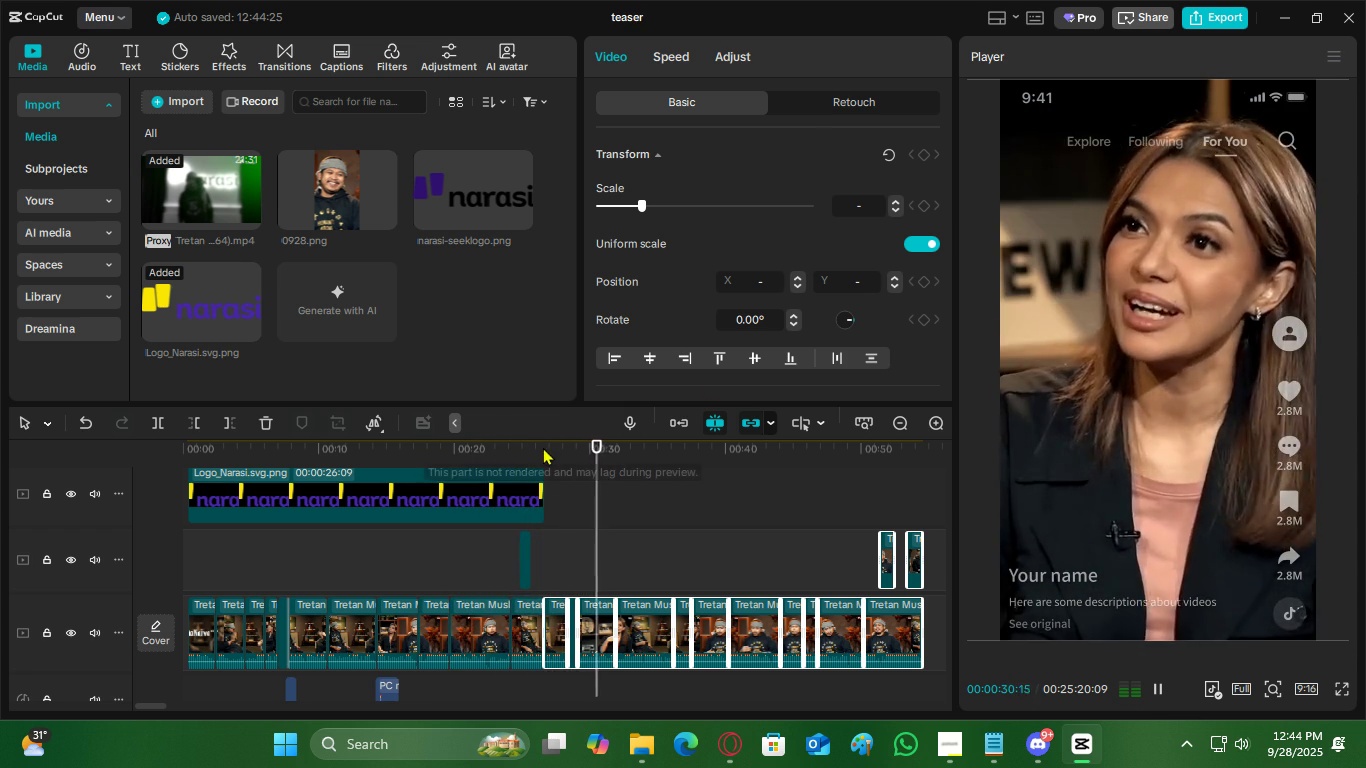 
left_click([543, 447])
 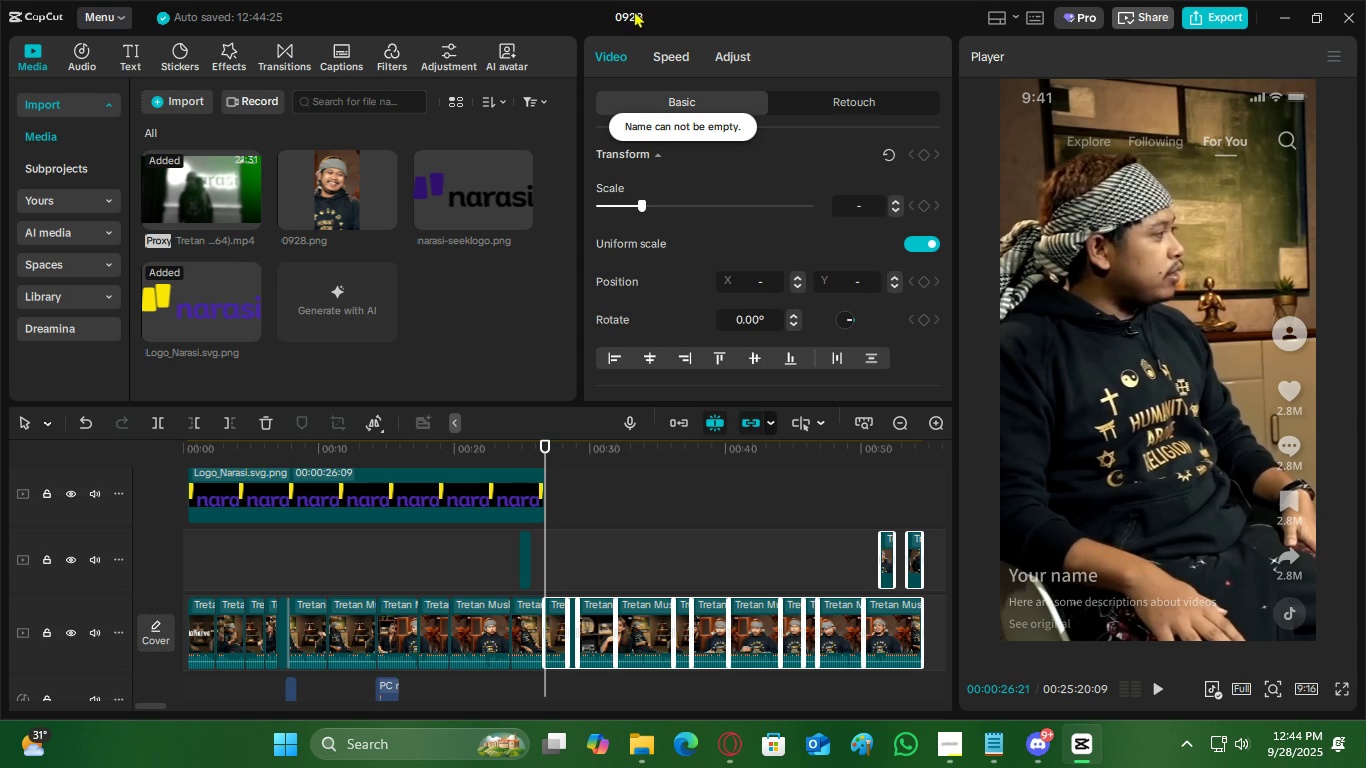 
left_click([630, 12])
 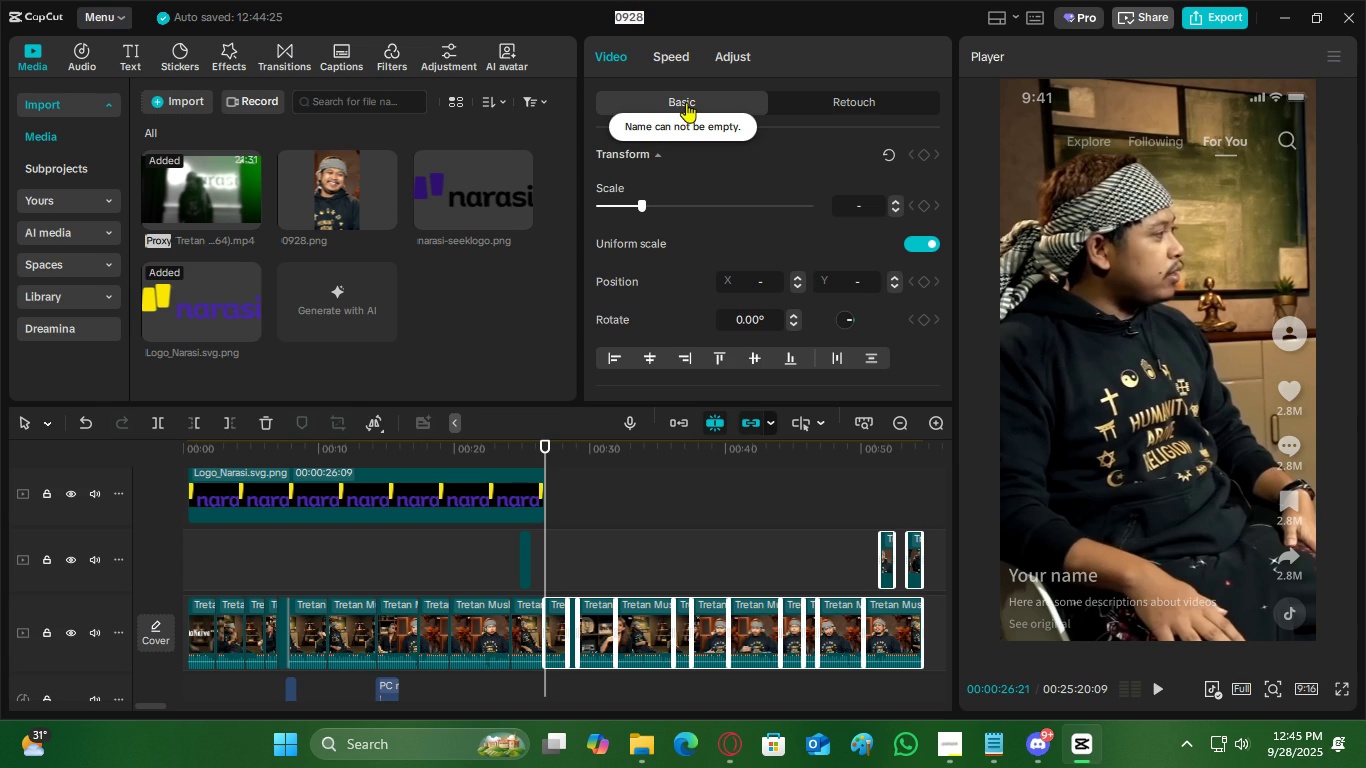 
key(Control+ControlLeft)
 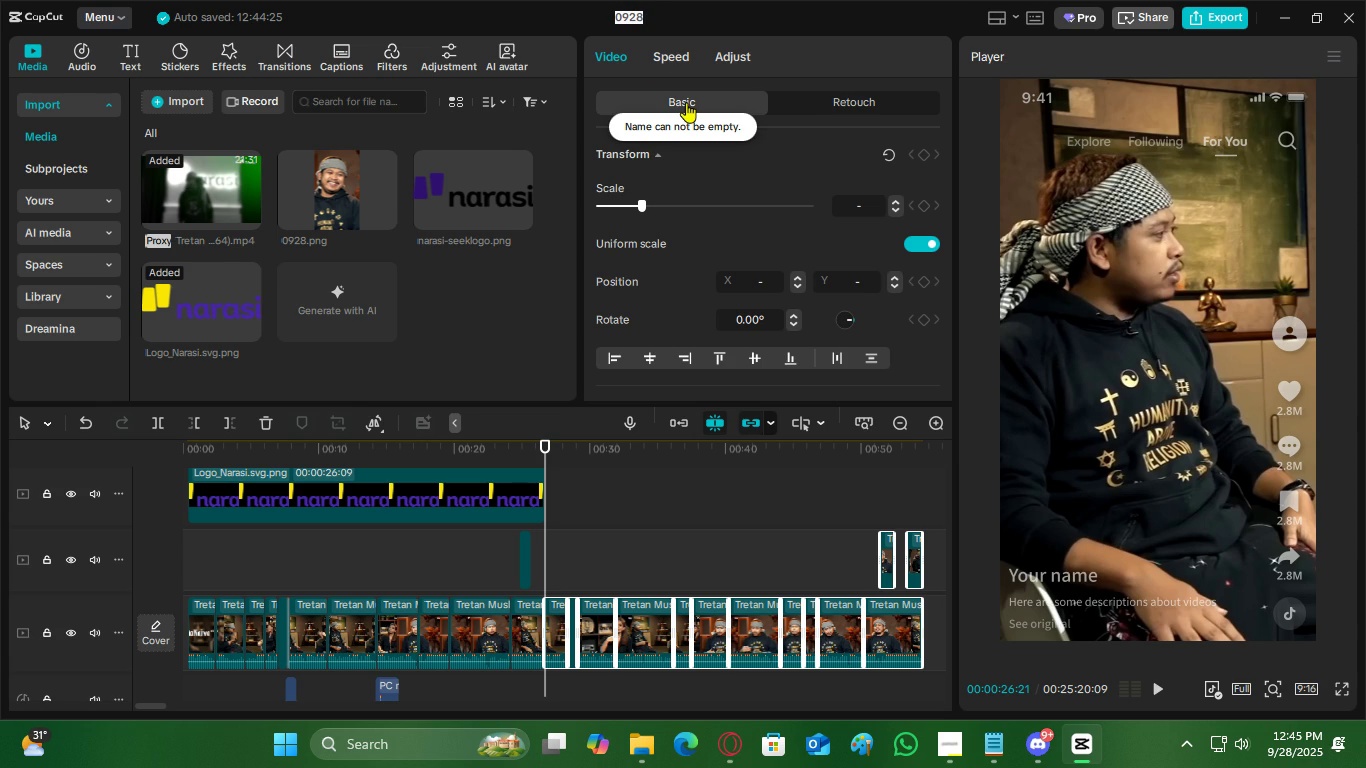 
key(Control+ControlLeft)
 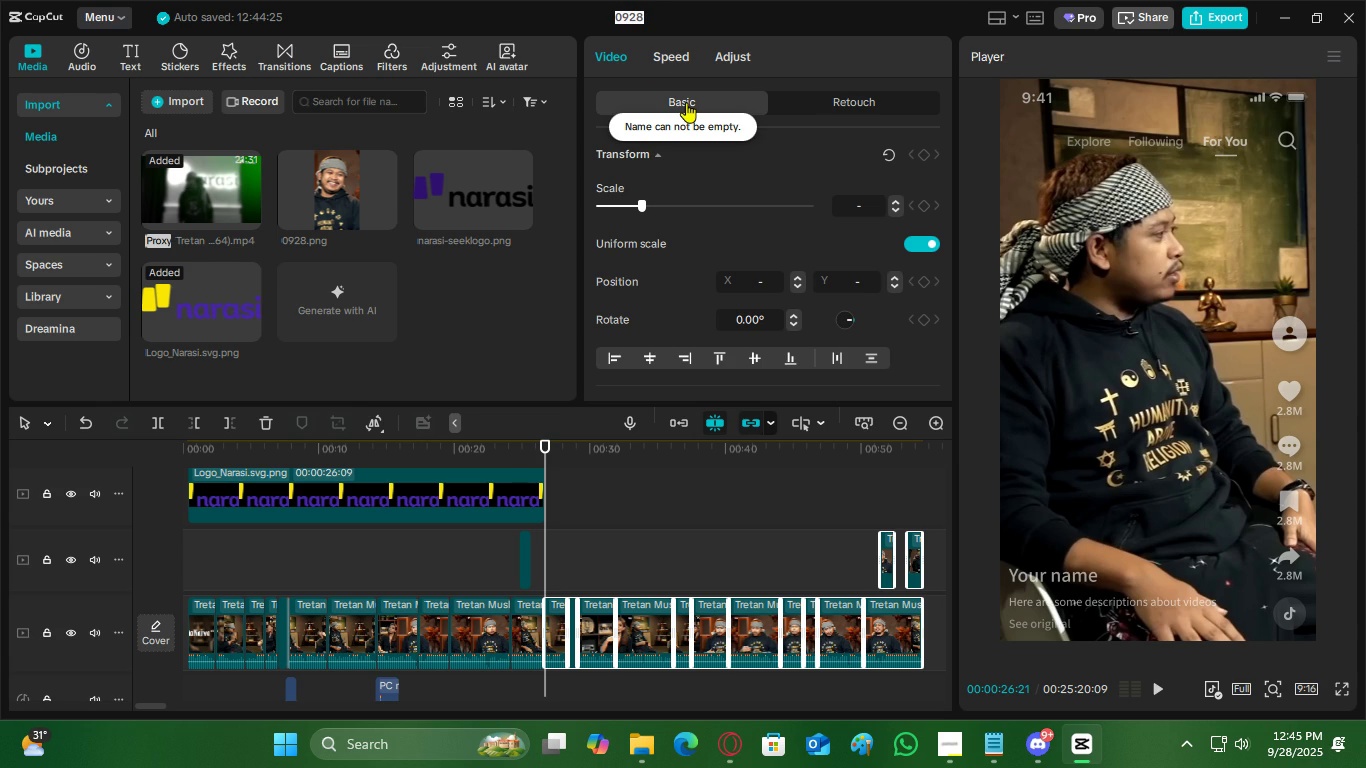 
key(Control+A)
 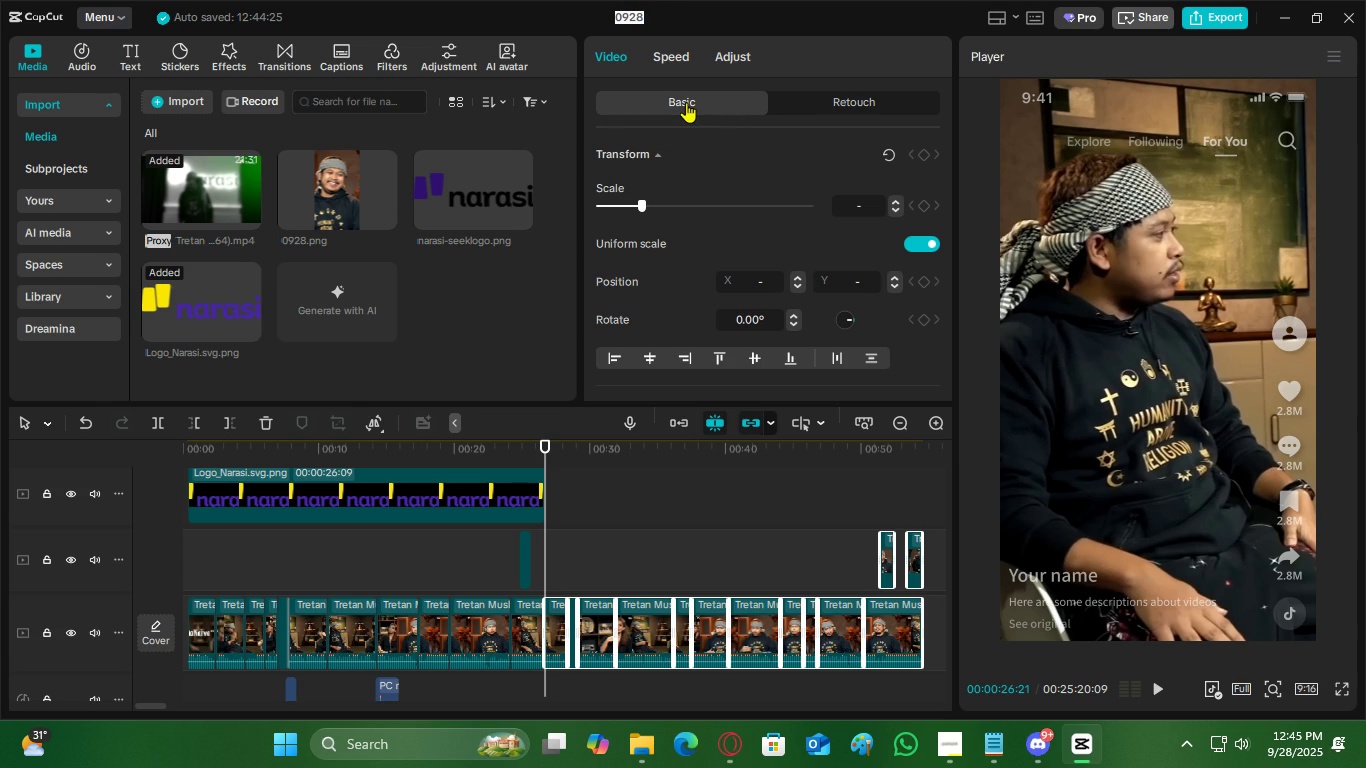 
type(narasi_tre)
key(Backspace)
key(Backspace)
key(Backspace)
type(najwa x tretan)